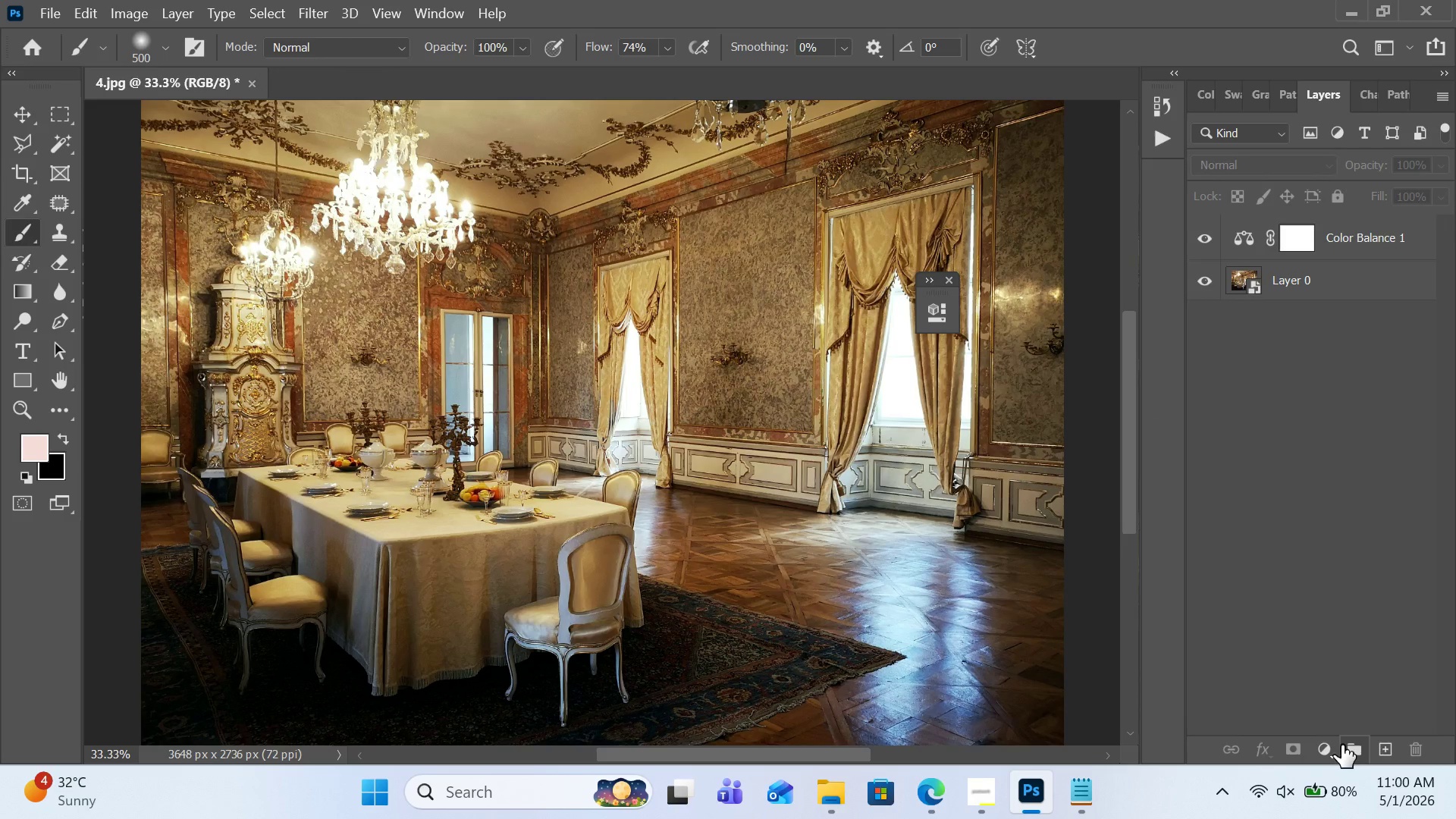 
left_click([1336, 746])
 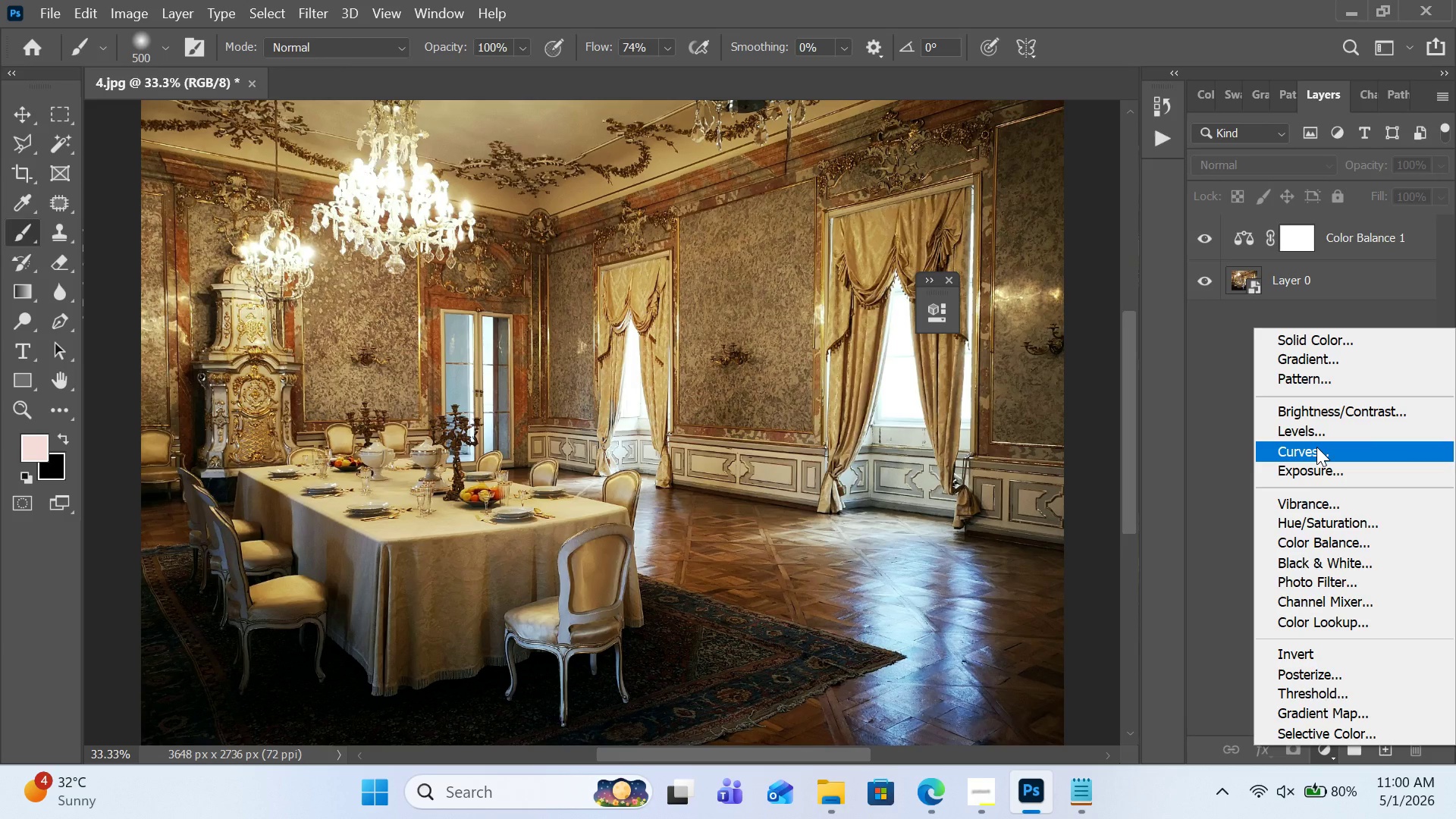 
left_click([1316, 447])
 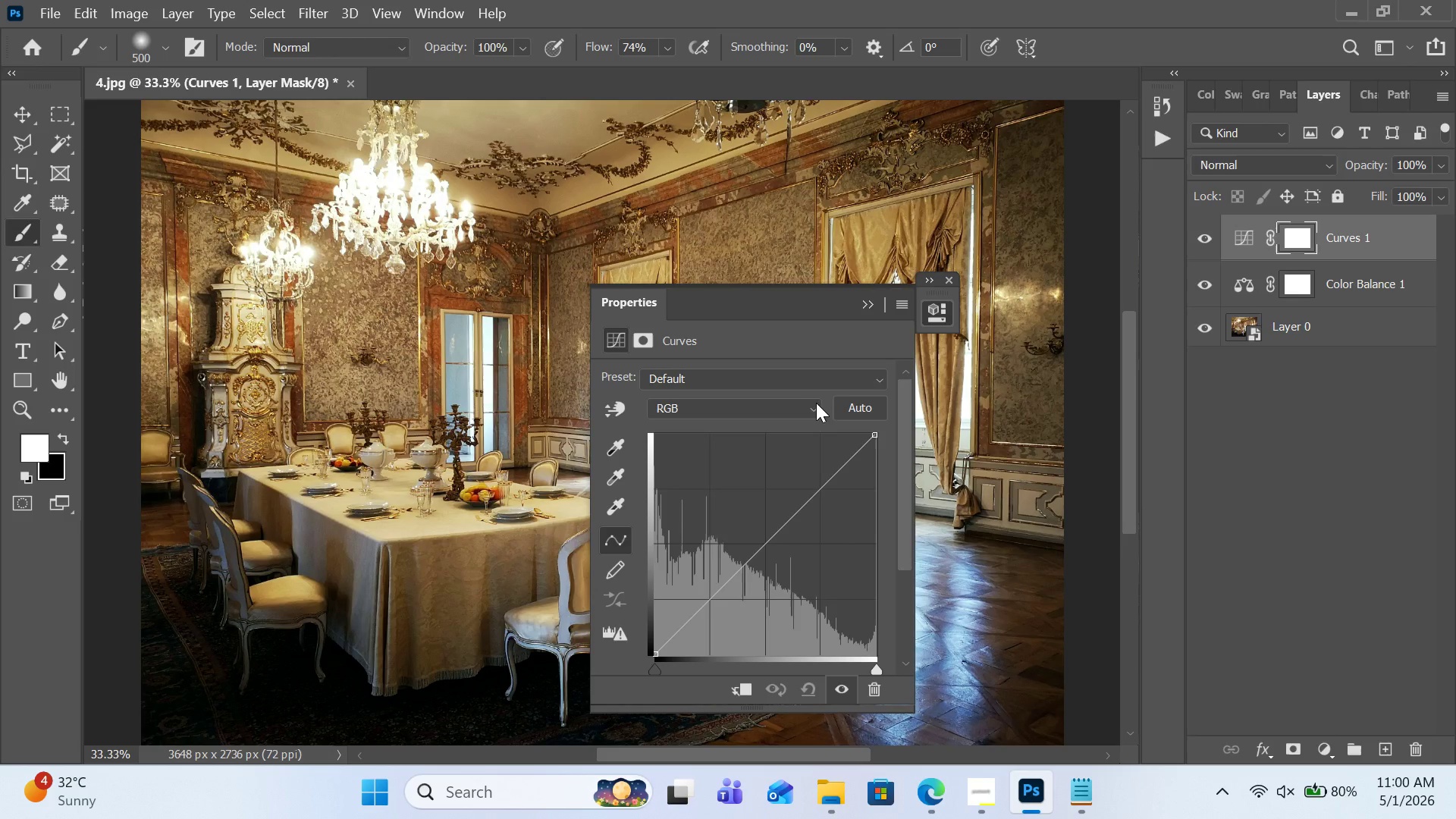 
left_click([897, 303])
 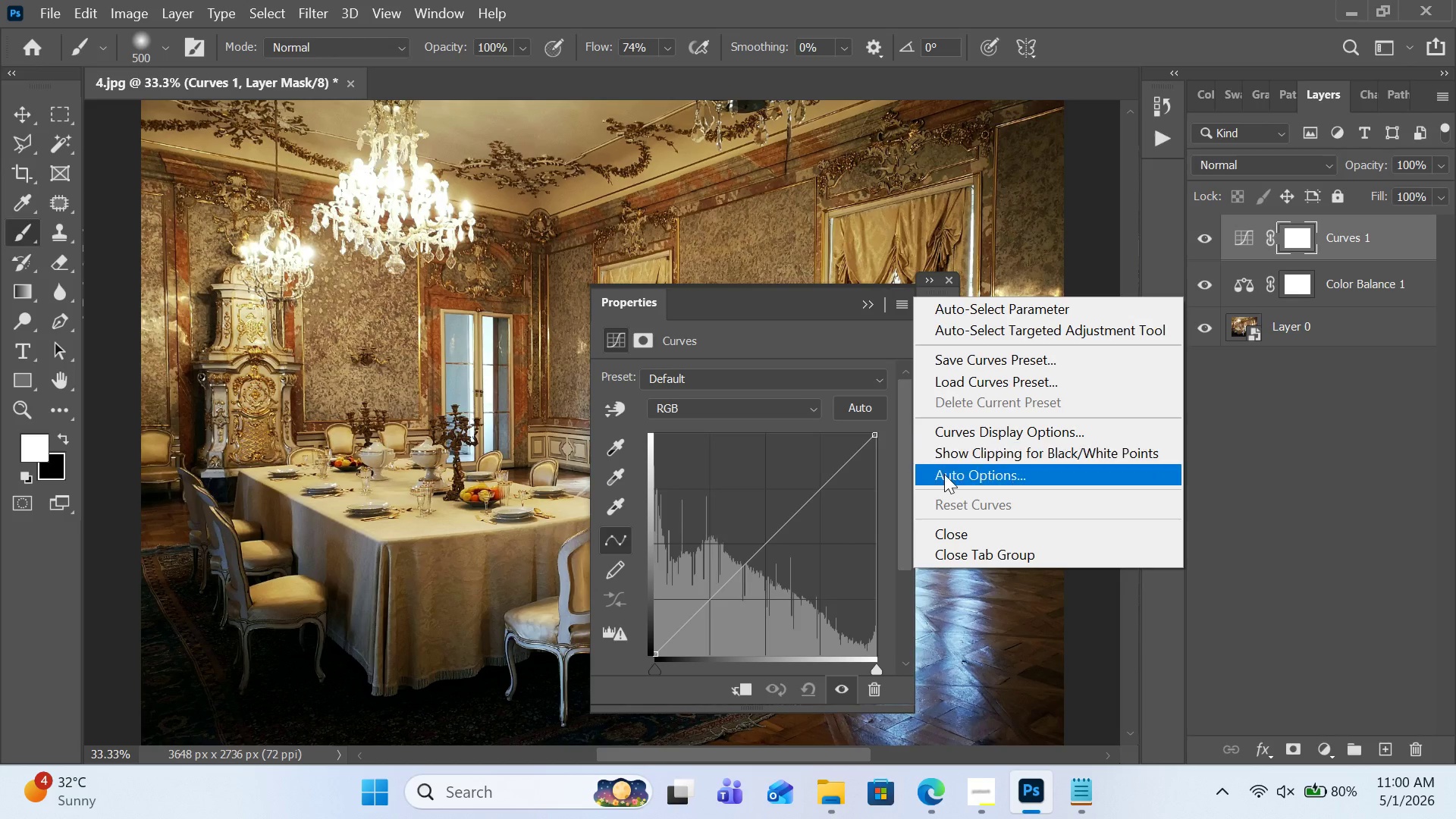 
left_click([944, 474])
 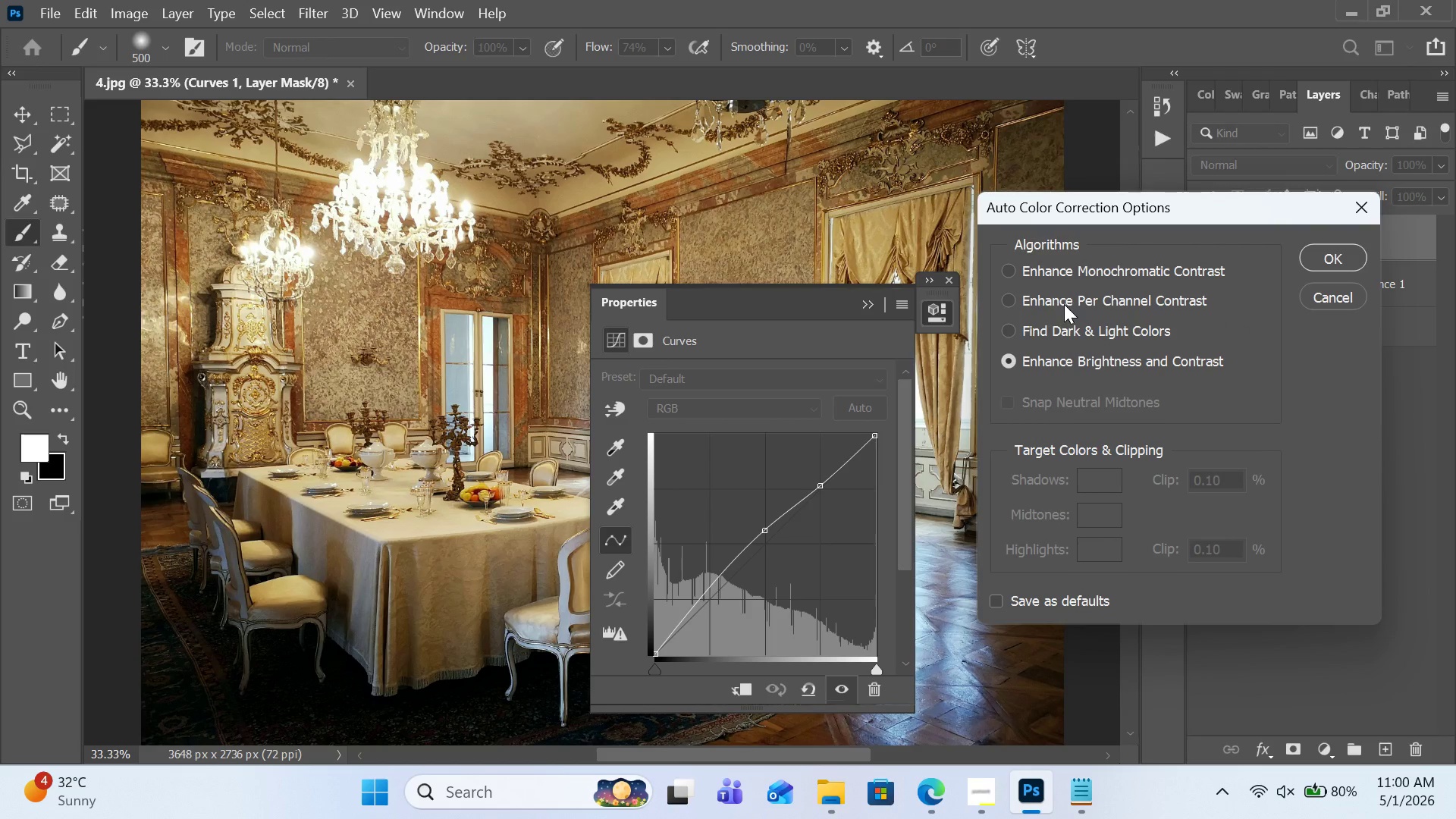 
left_click_drag(start_coordinate=[850, 288], to_coordinate=[1237, 393])
 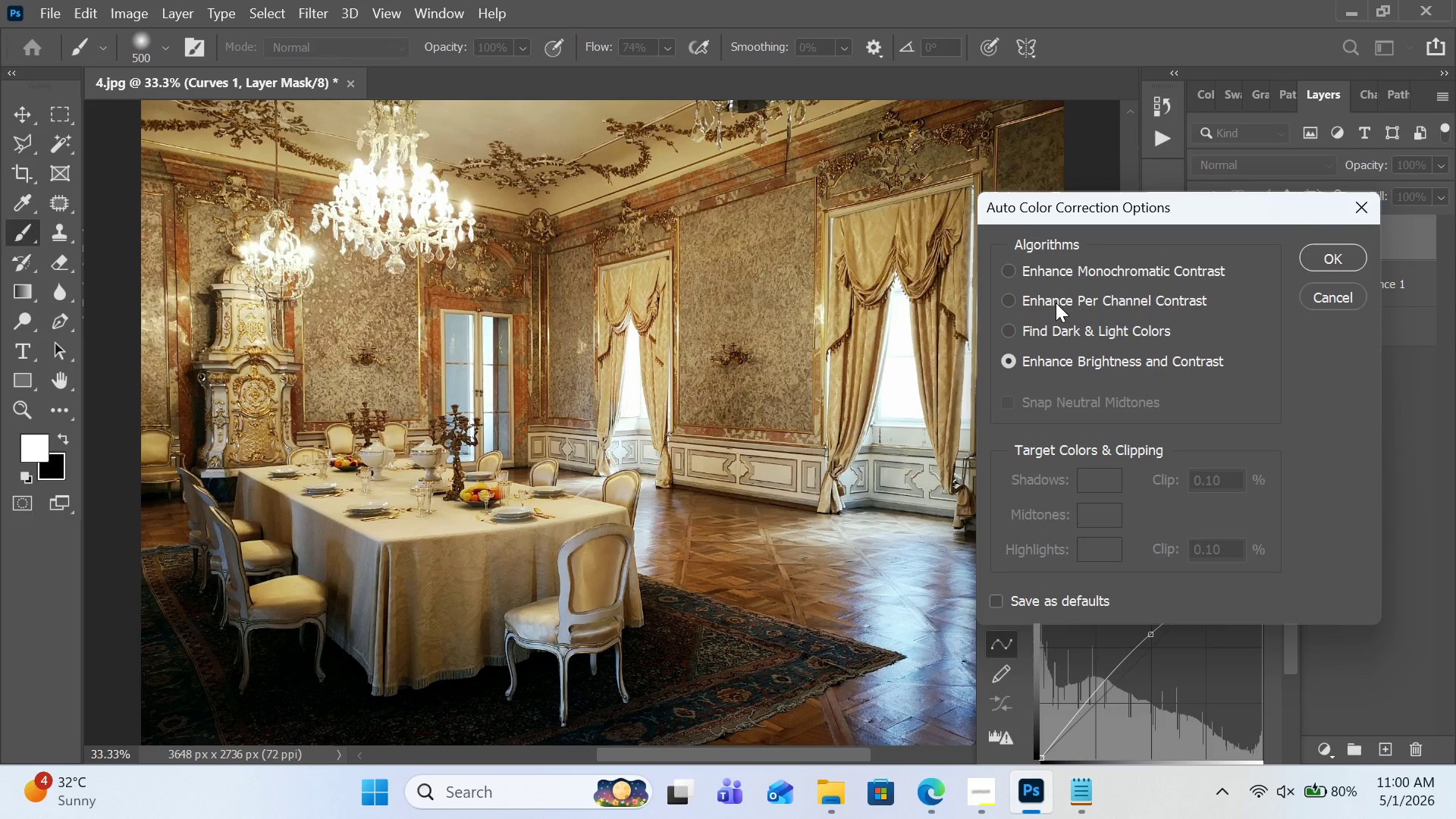 
left_click([1054, 328])
 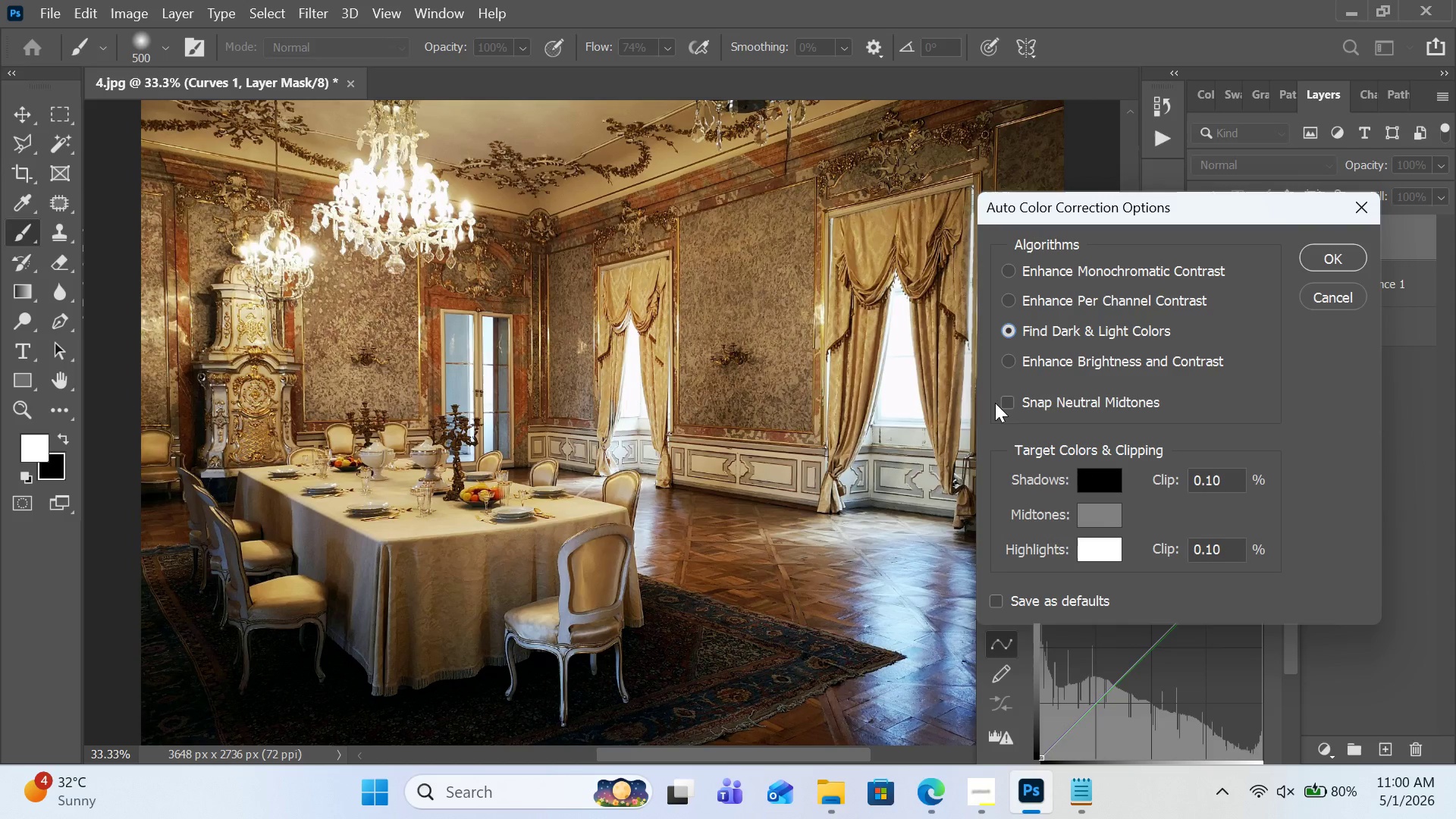 
left_click([1009, 403])
 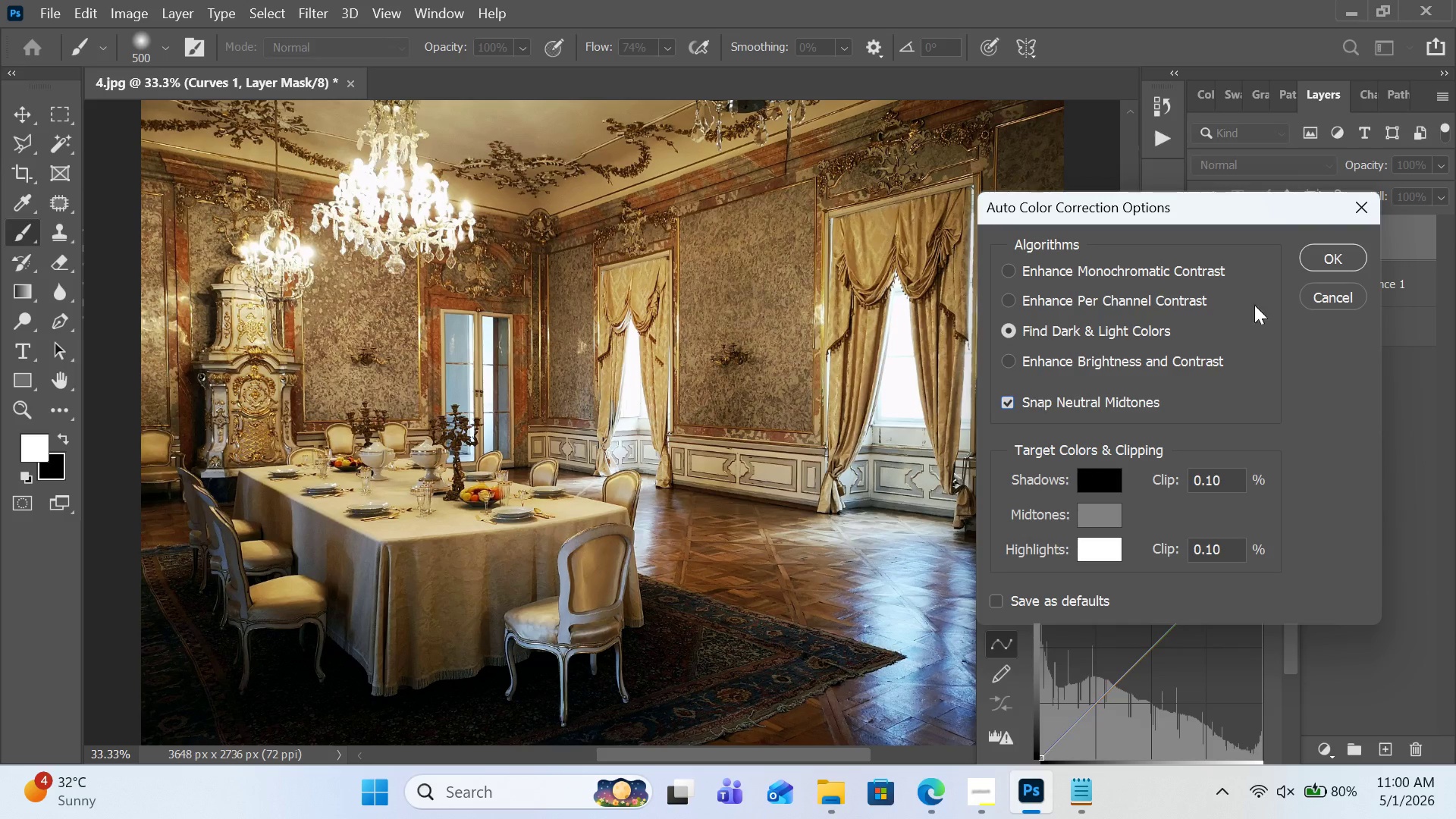 
left_click([1336, 260])
 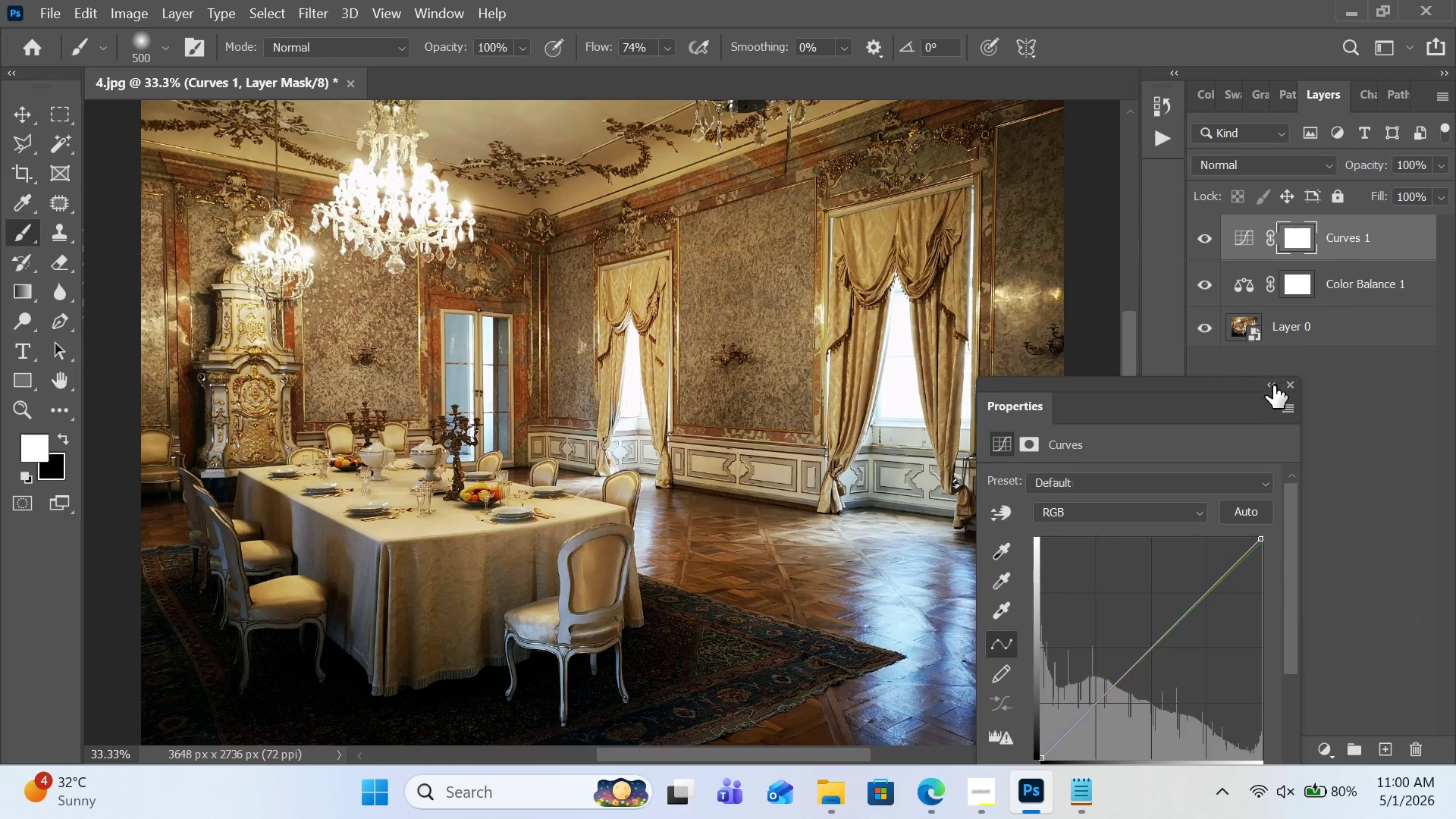 
left_click([1272, 387])
 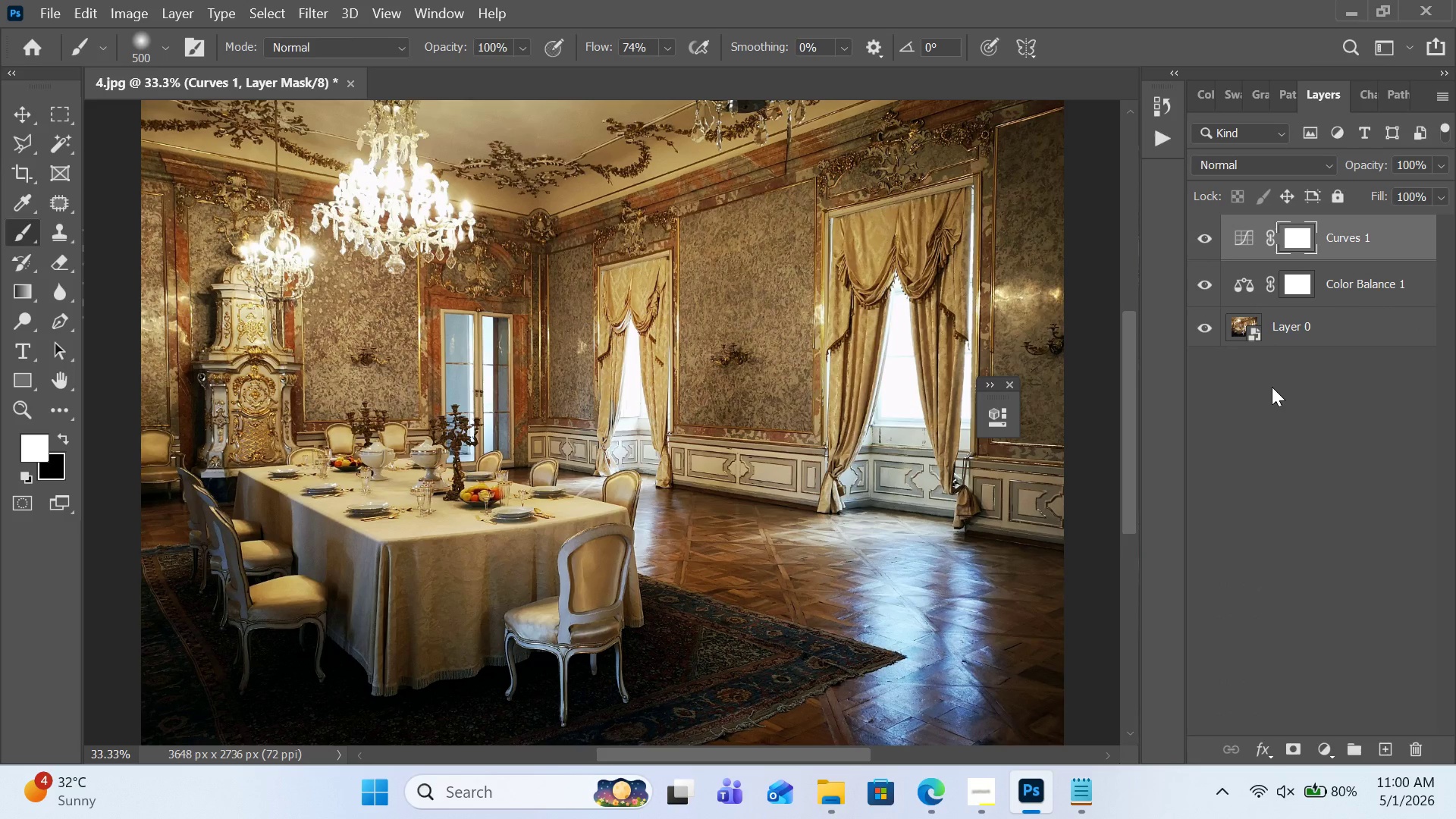 
key(Control+ControlRight)
 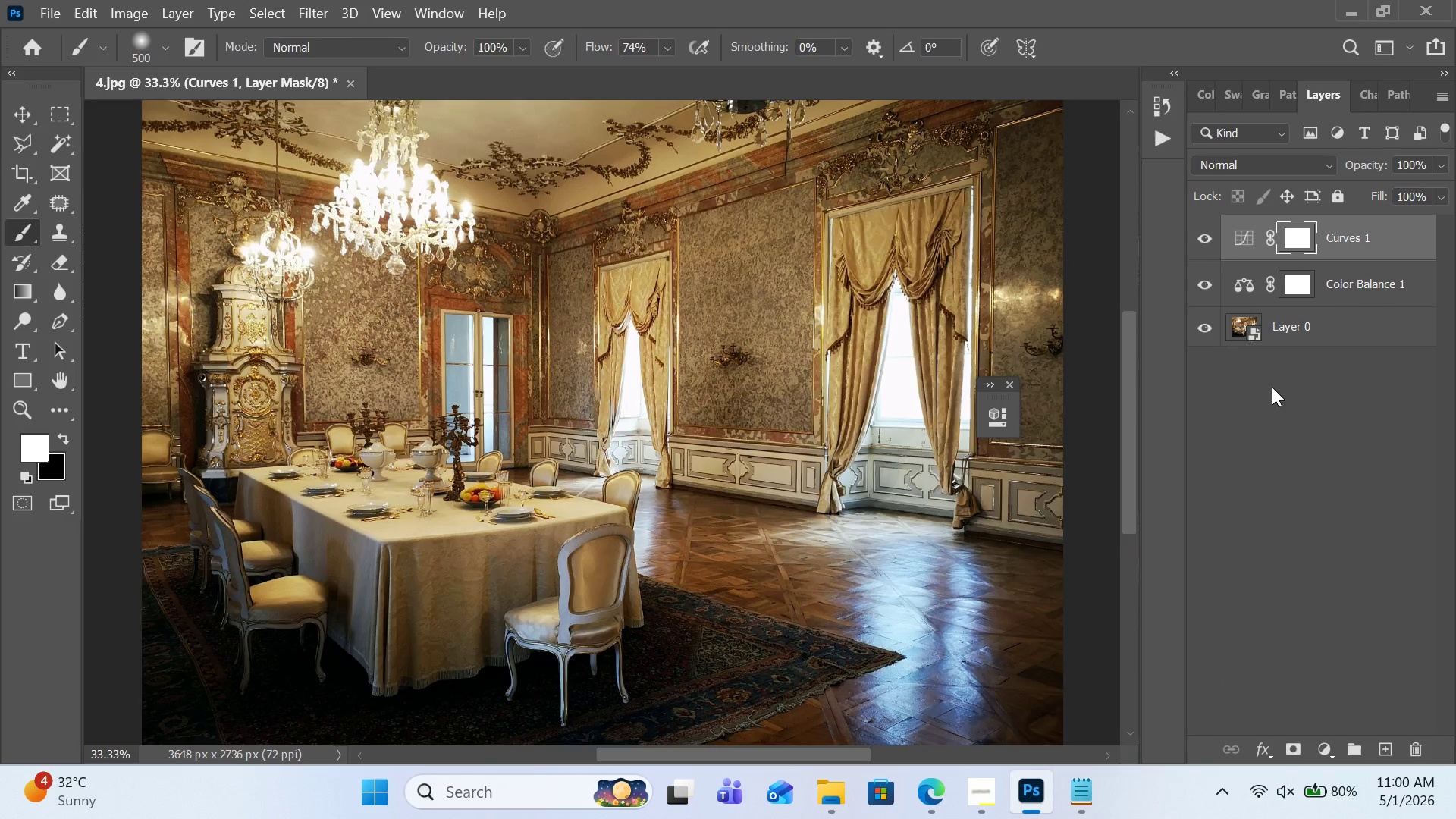 
key(Control+0)
 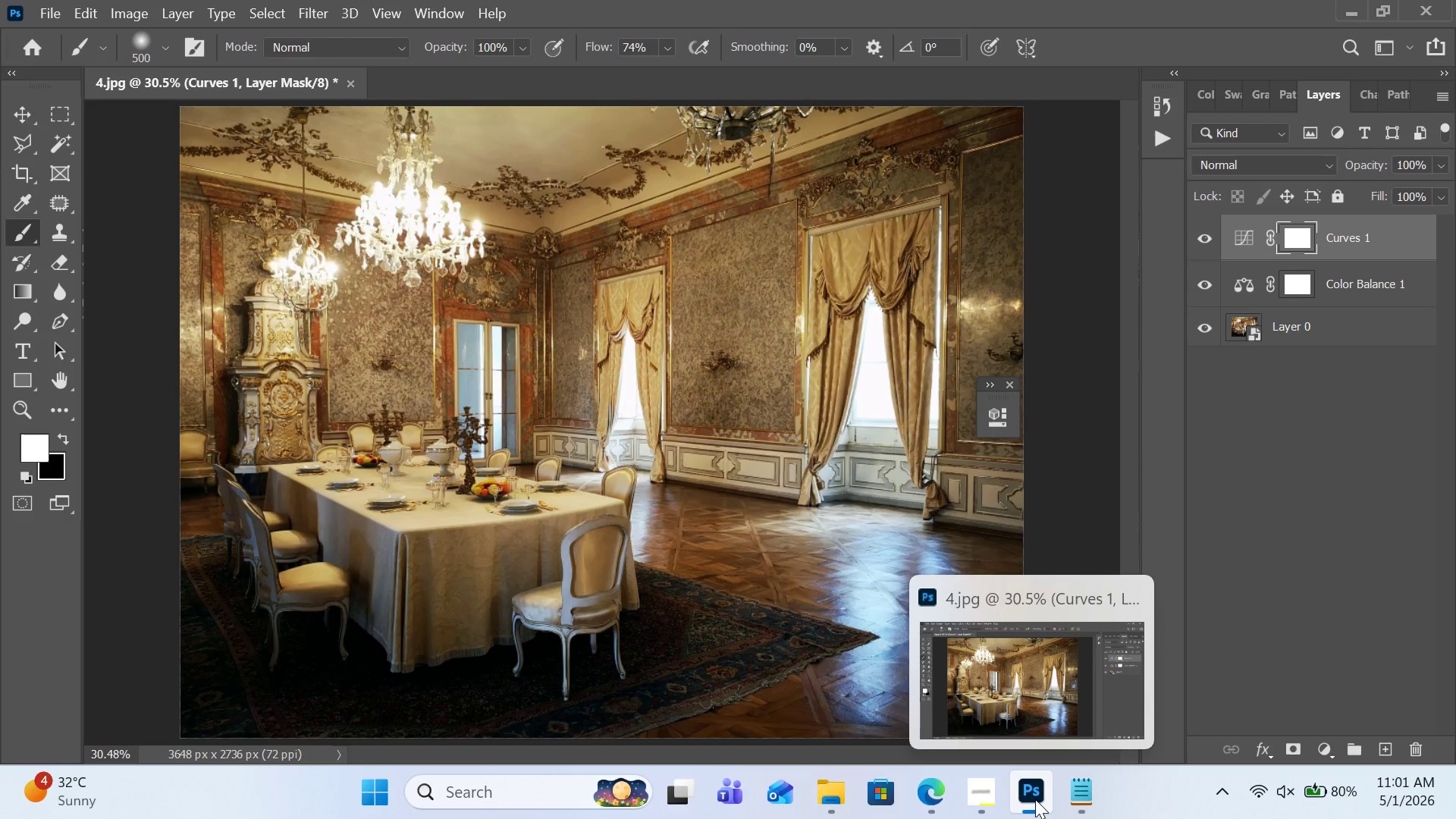 
wait(66.91)
 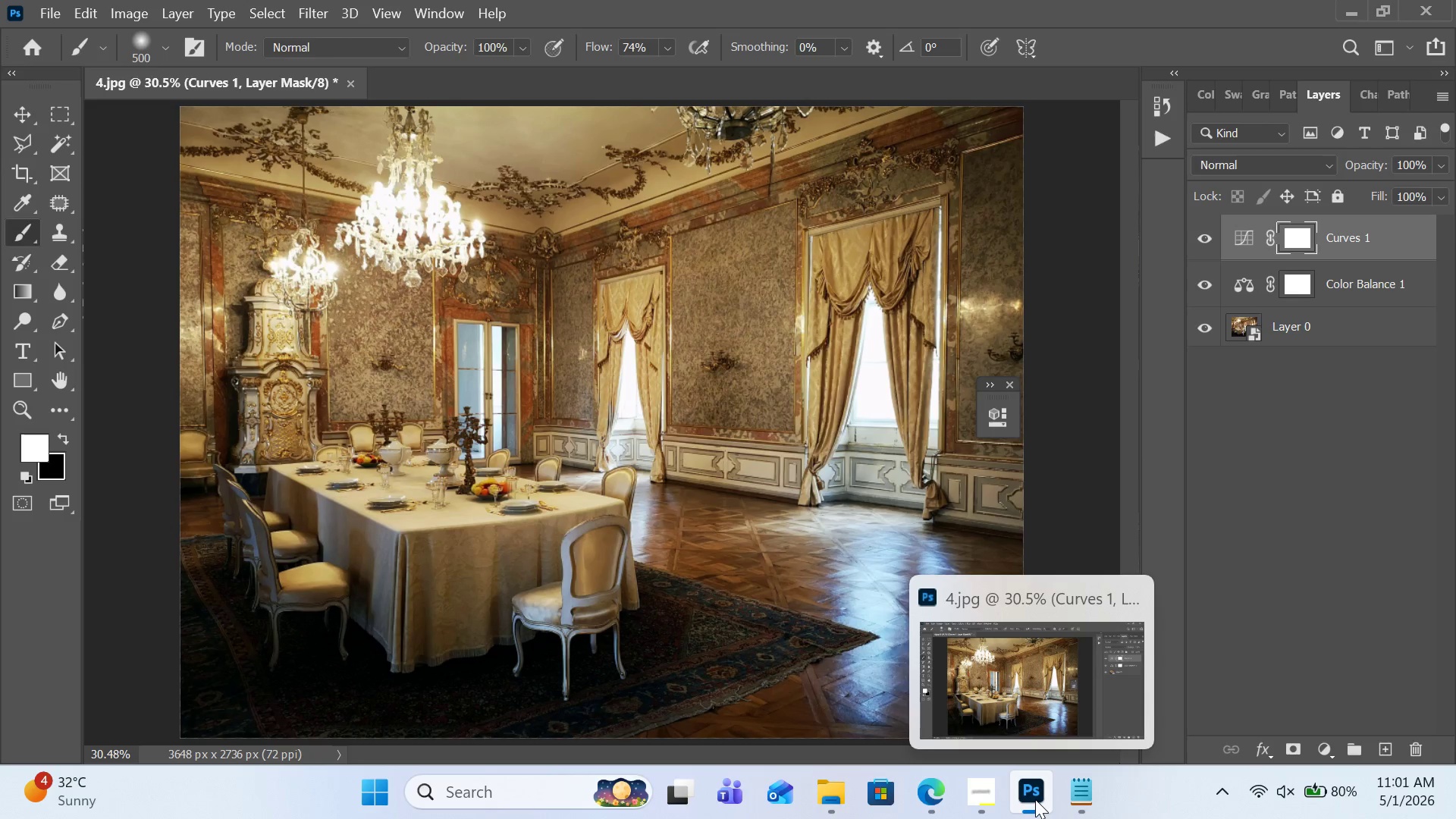 
left_click([969, 795])